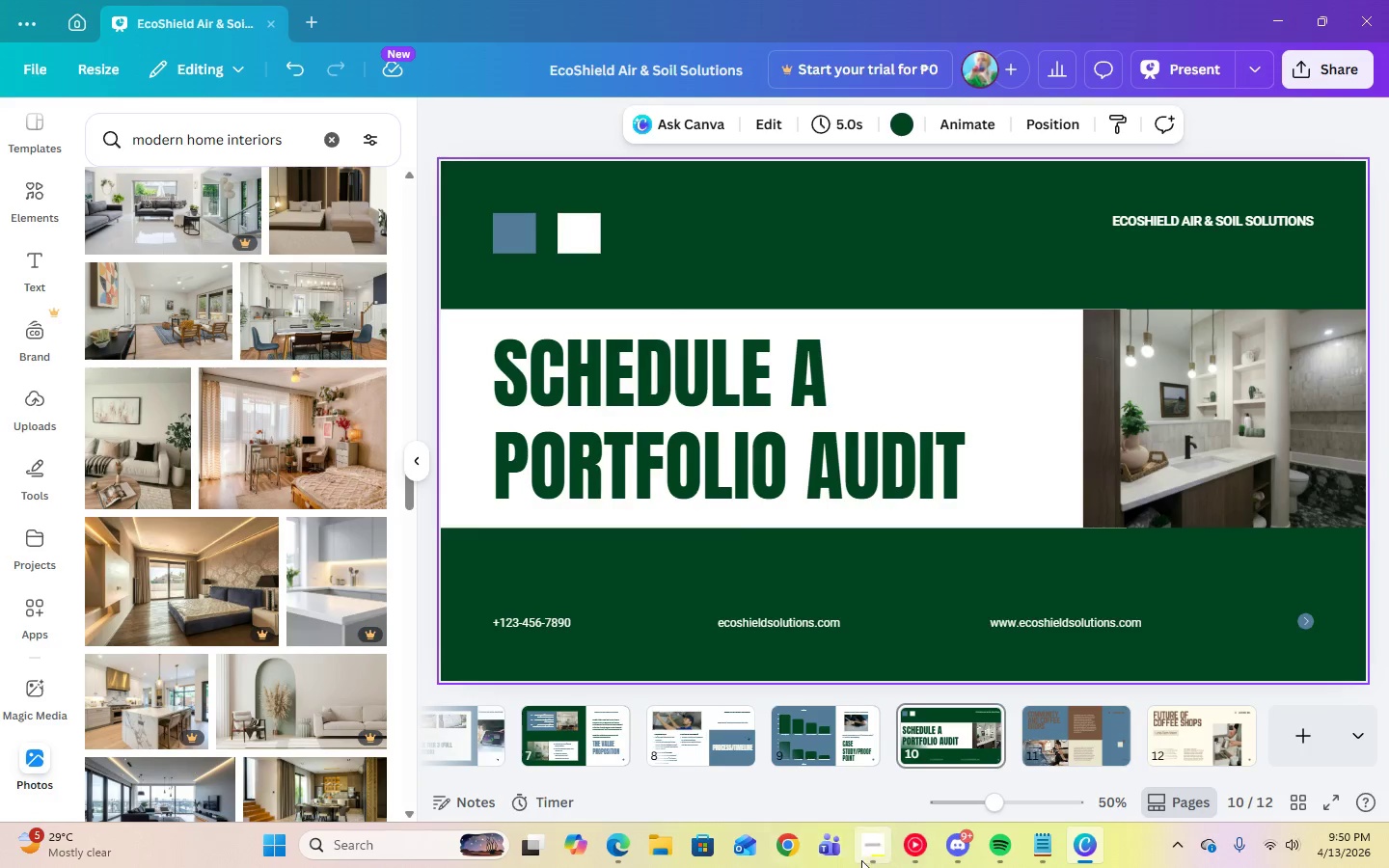 
left_click([871, 853])